 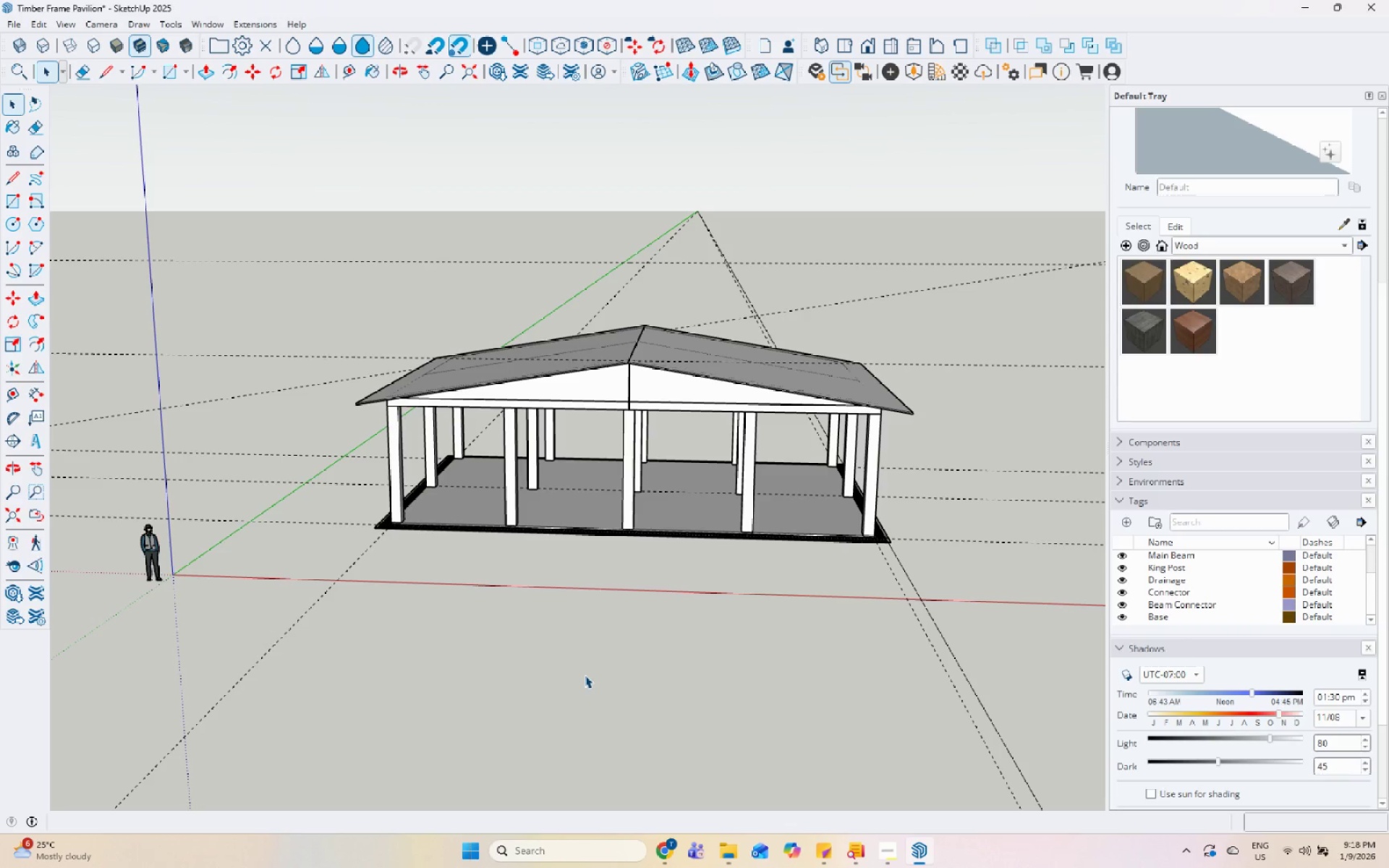 
scroll: coordinate [640, 633], scroll_direction: down, amount: 12.0
 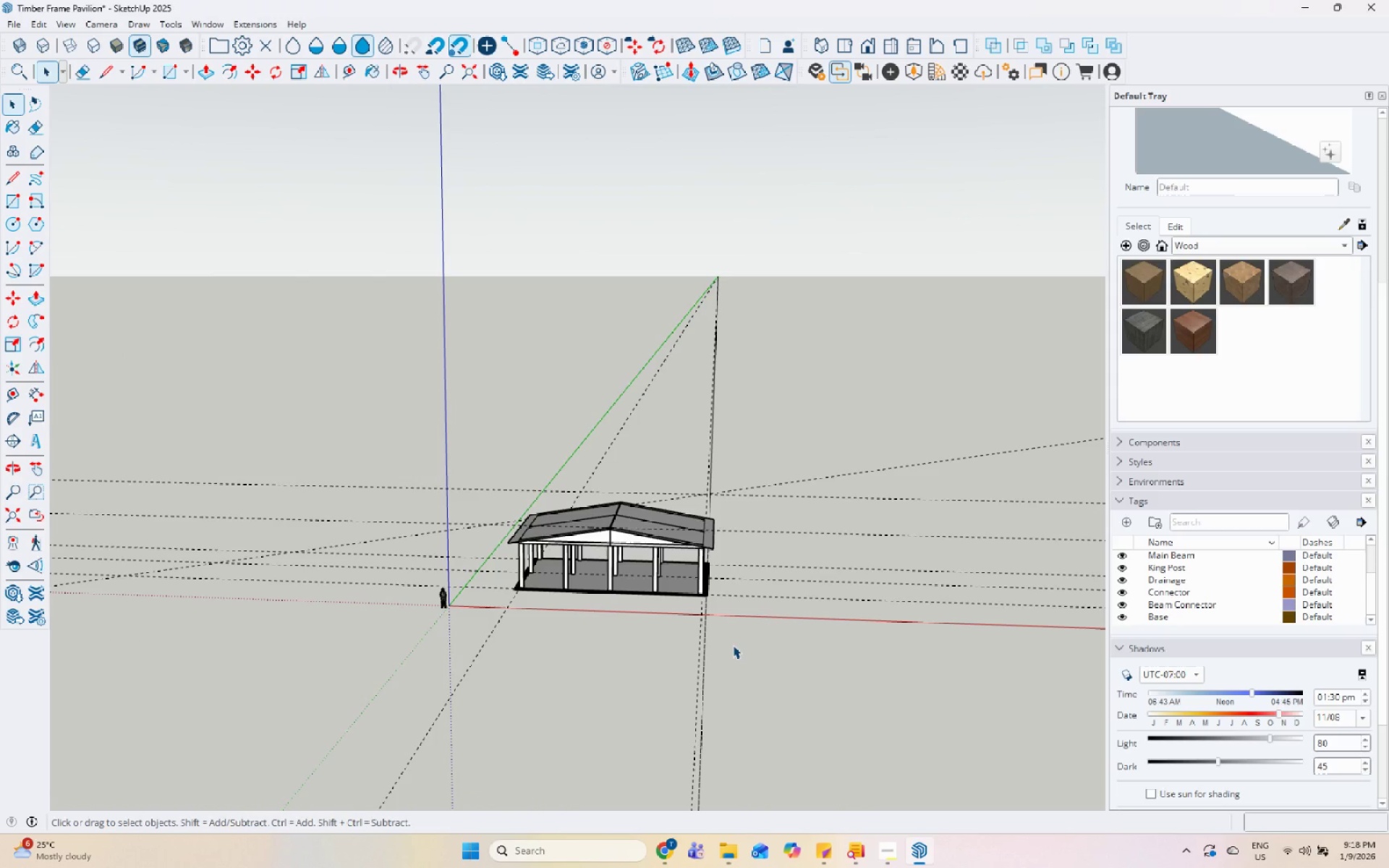 
wait(5.44)
 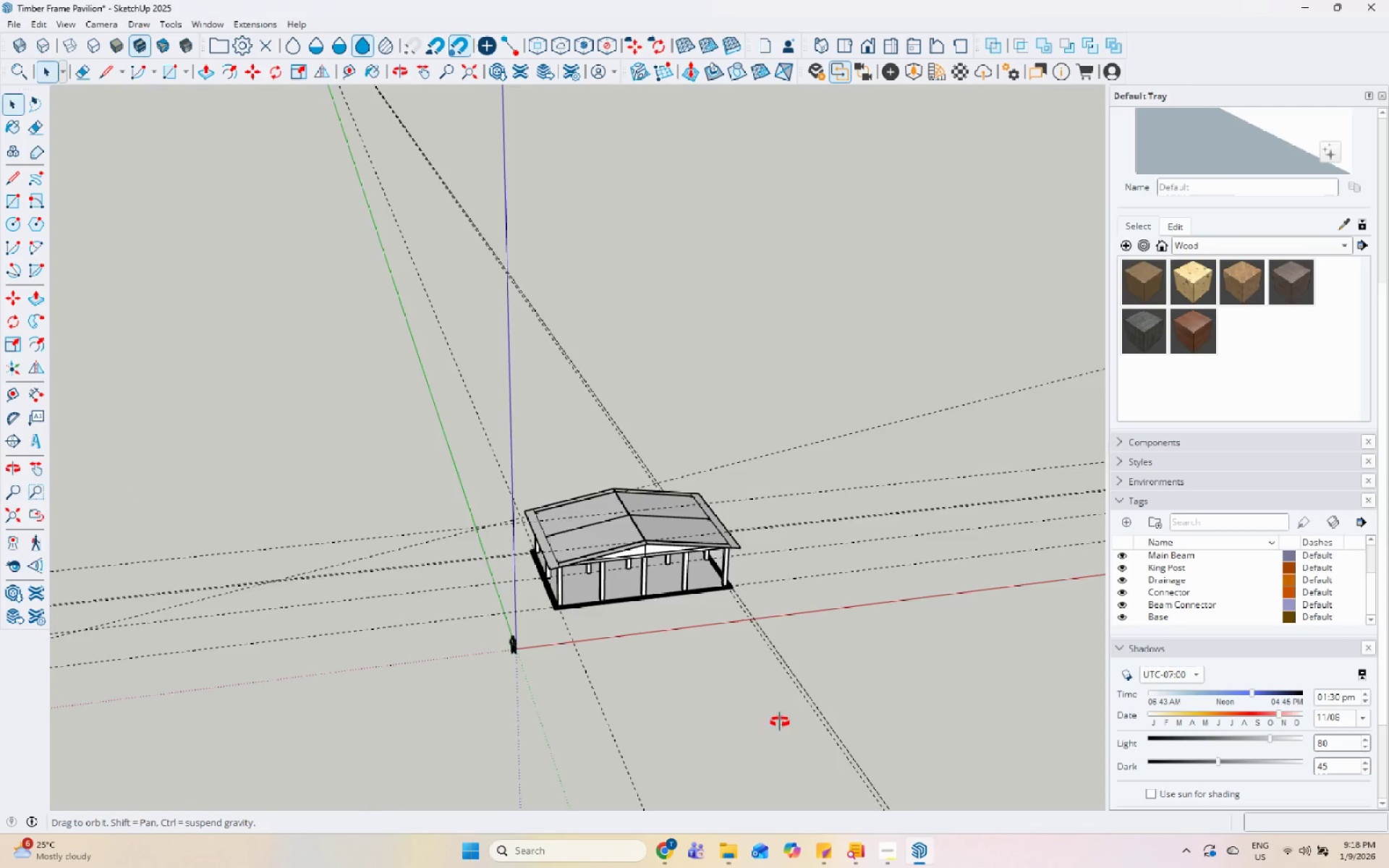 
scroll: coordinate [733, 645], scroll_direction: up, amount: 1.0
 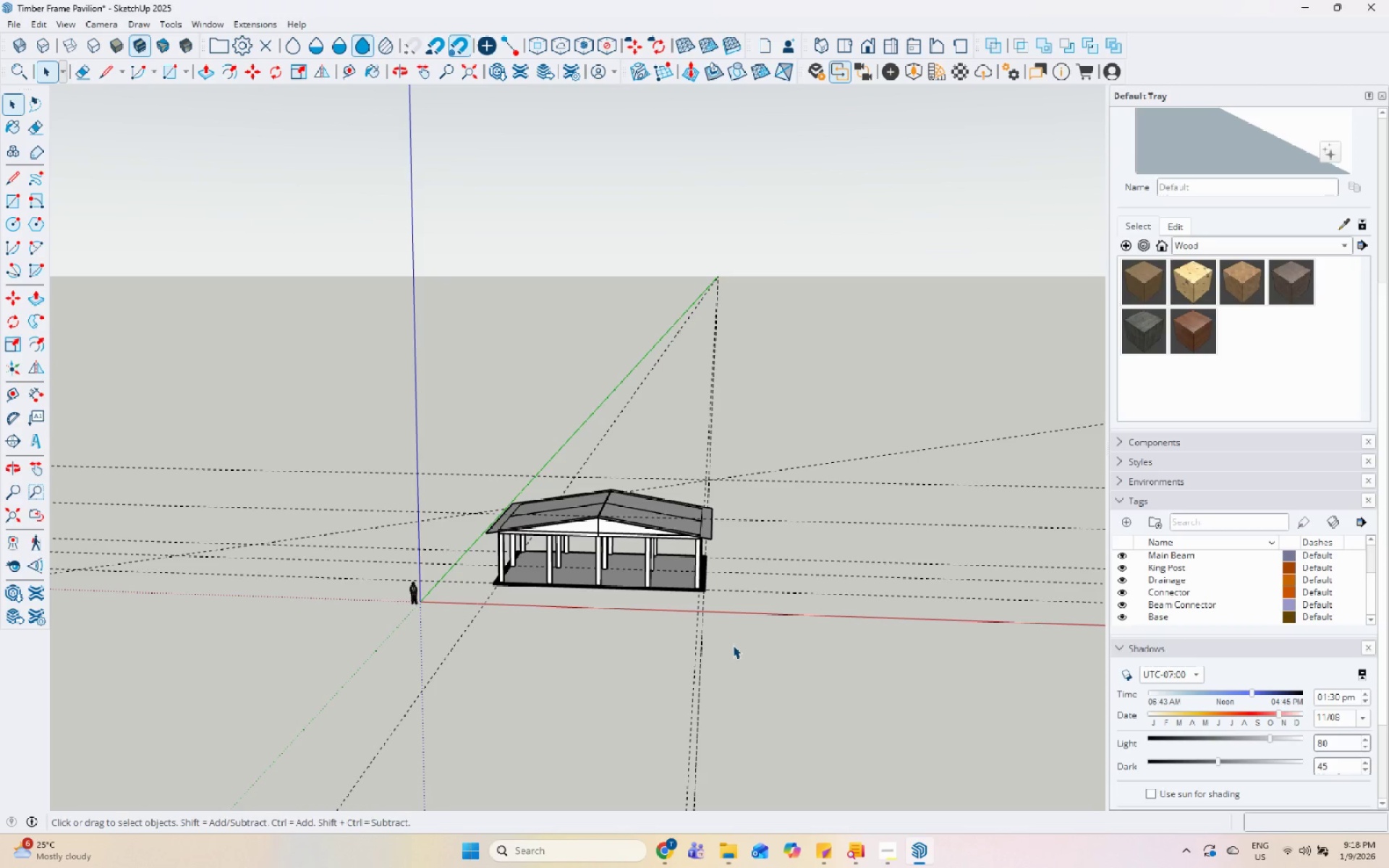 
wait(19.25)
 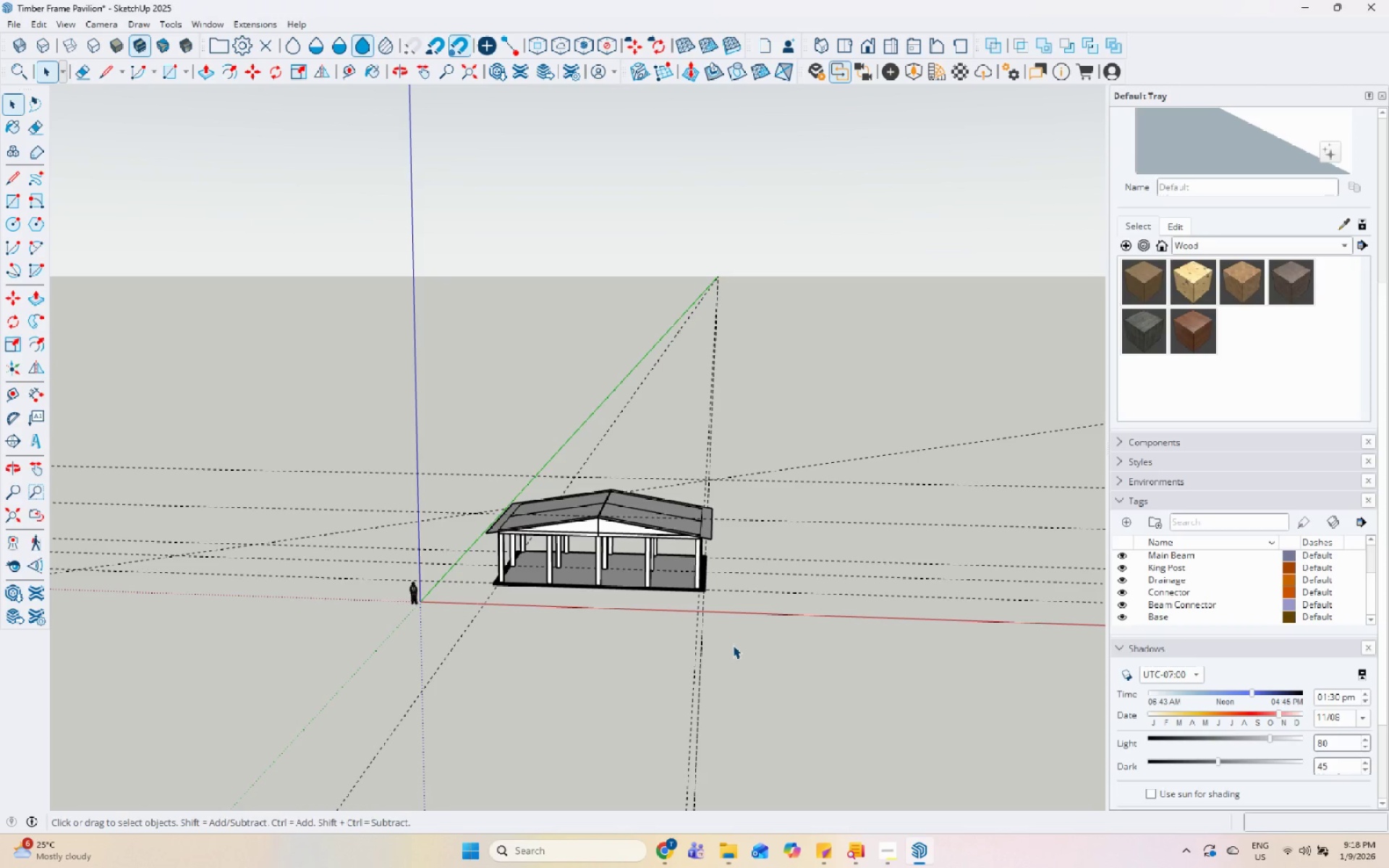 
scroll: coordinate [705, 540], scroll_direction: up, amount: 14.0
 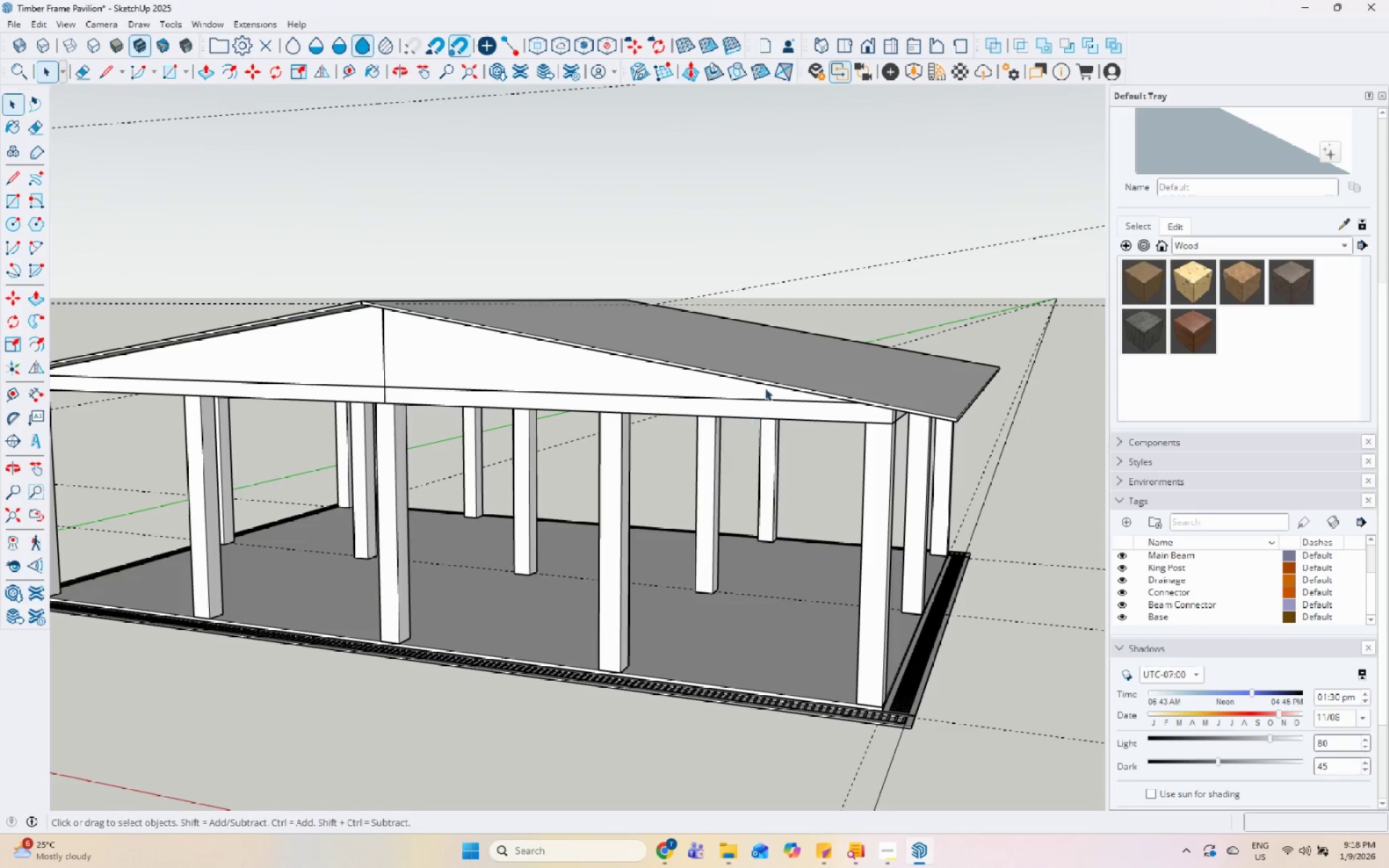 
double_click([782, 352])
 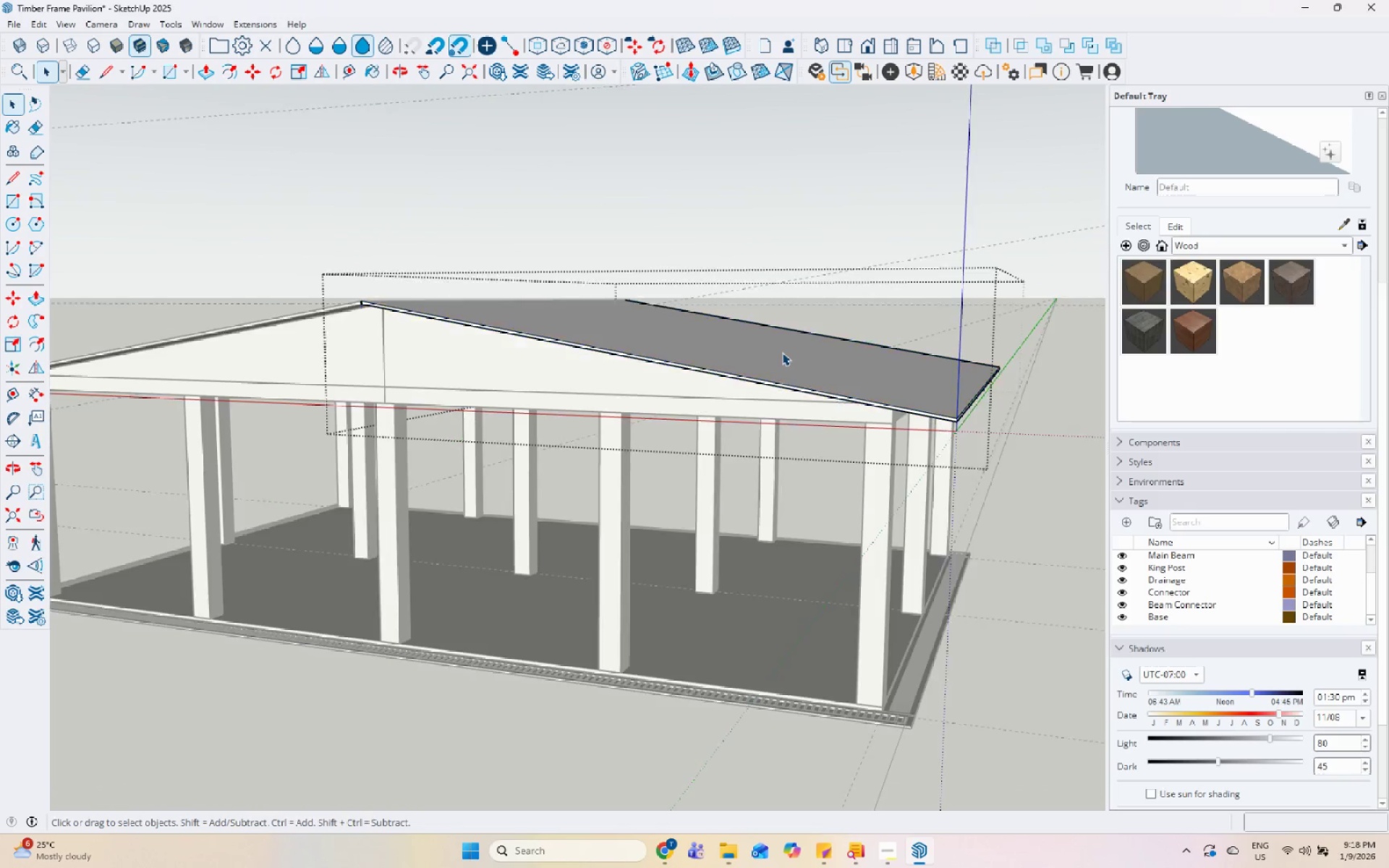 
triple_click([782, 352])
 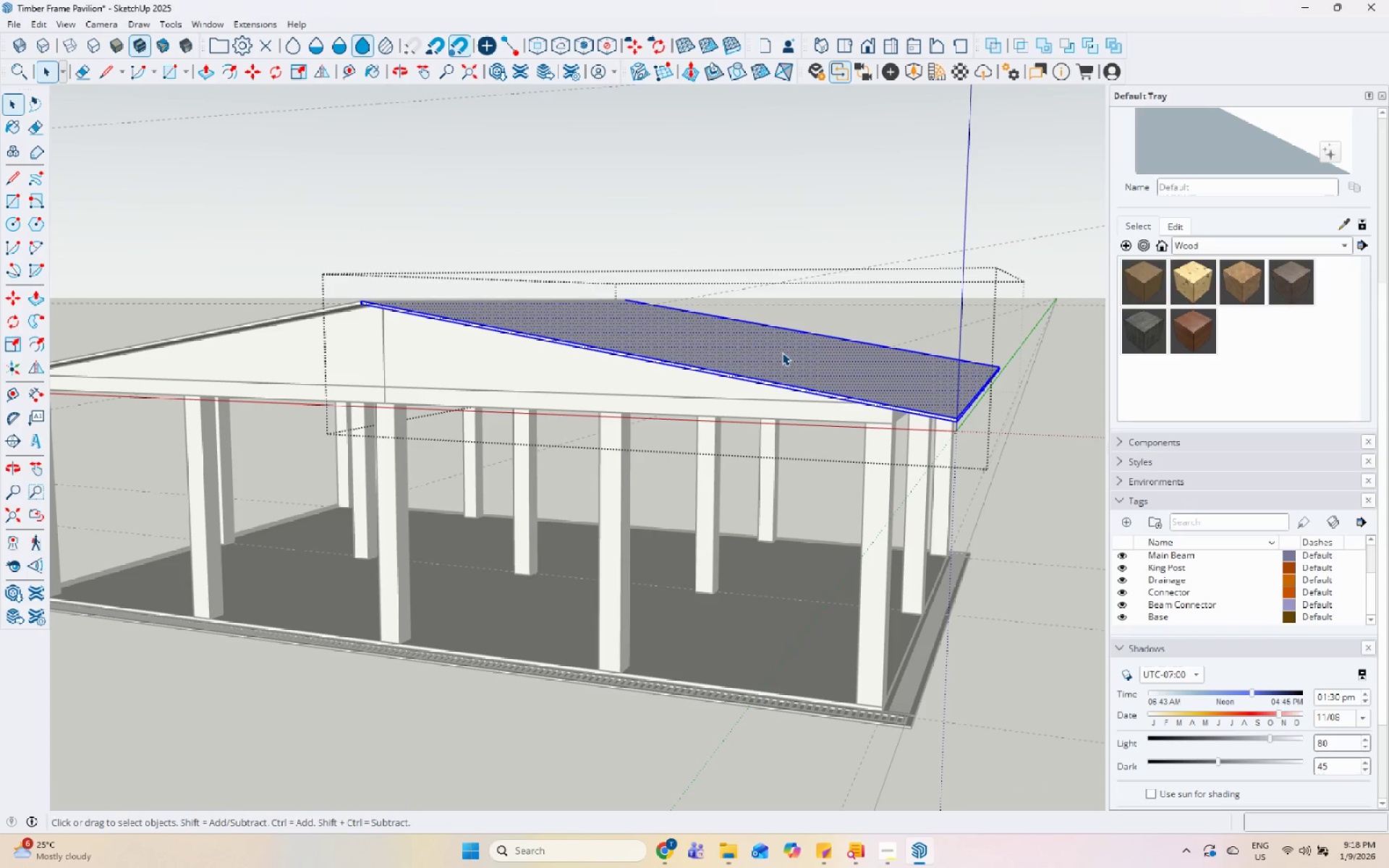 
key(Escape)
 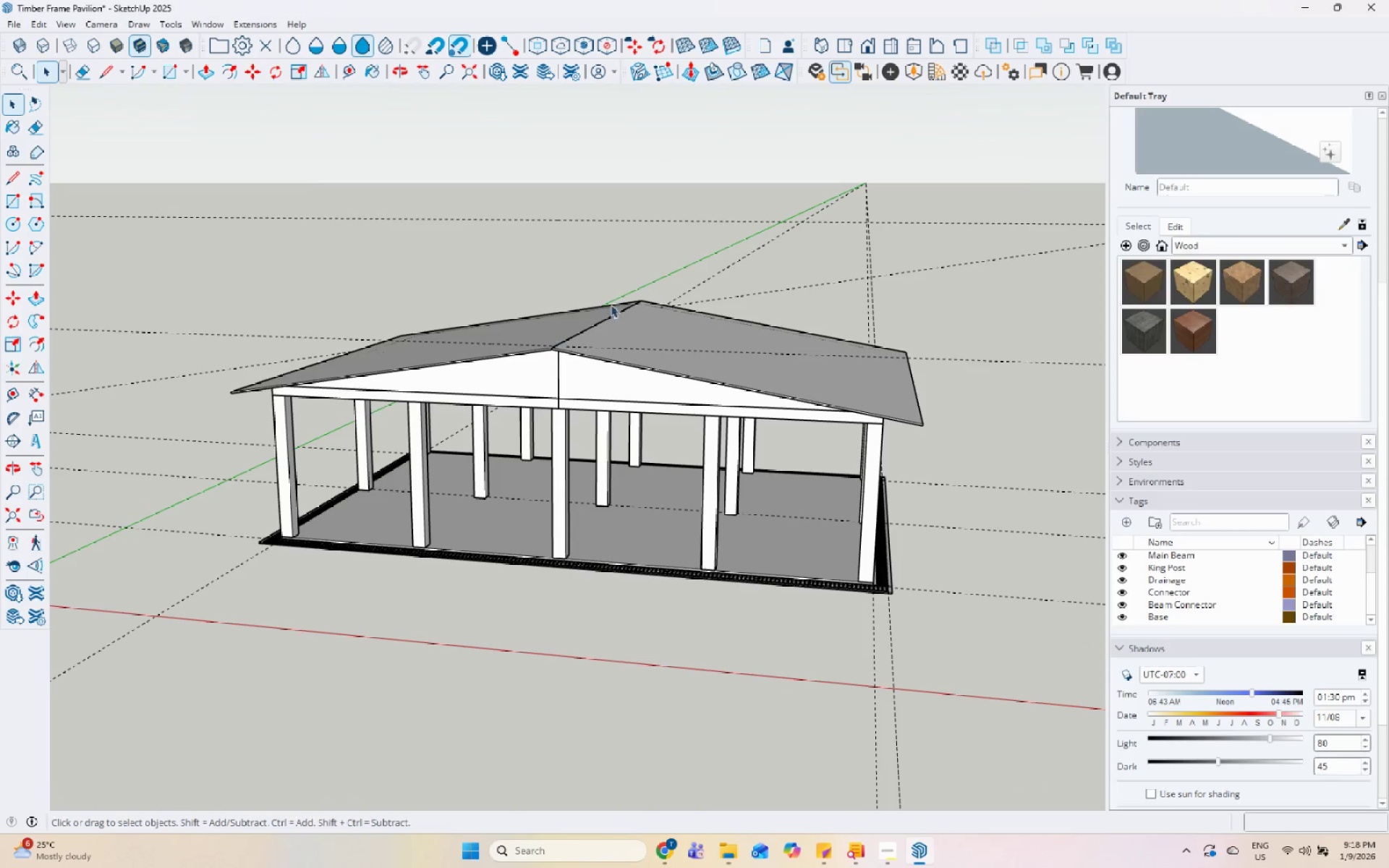 
scroll: coordinate [778, 365], scroll_direction: down, amount: 5.0
 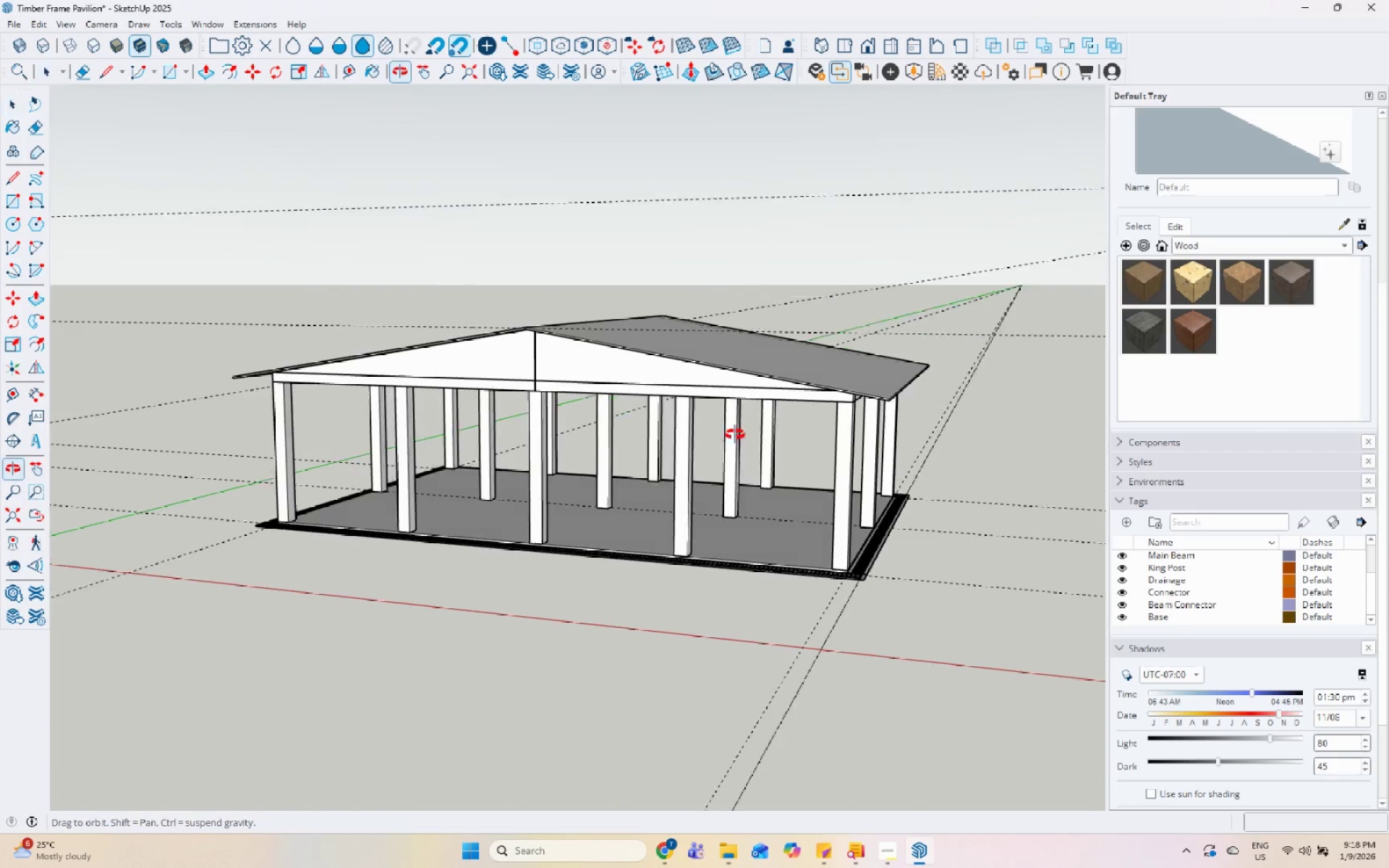 
double_click([653, 312])
 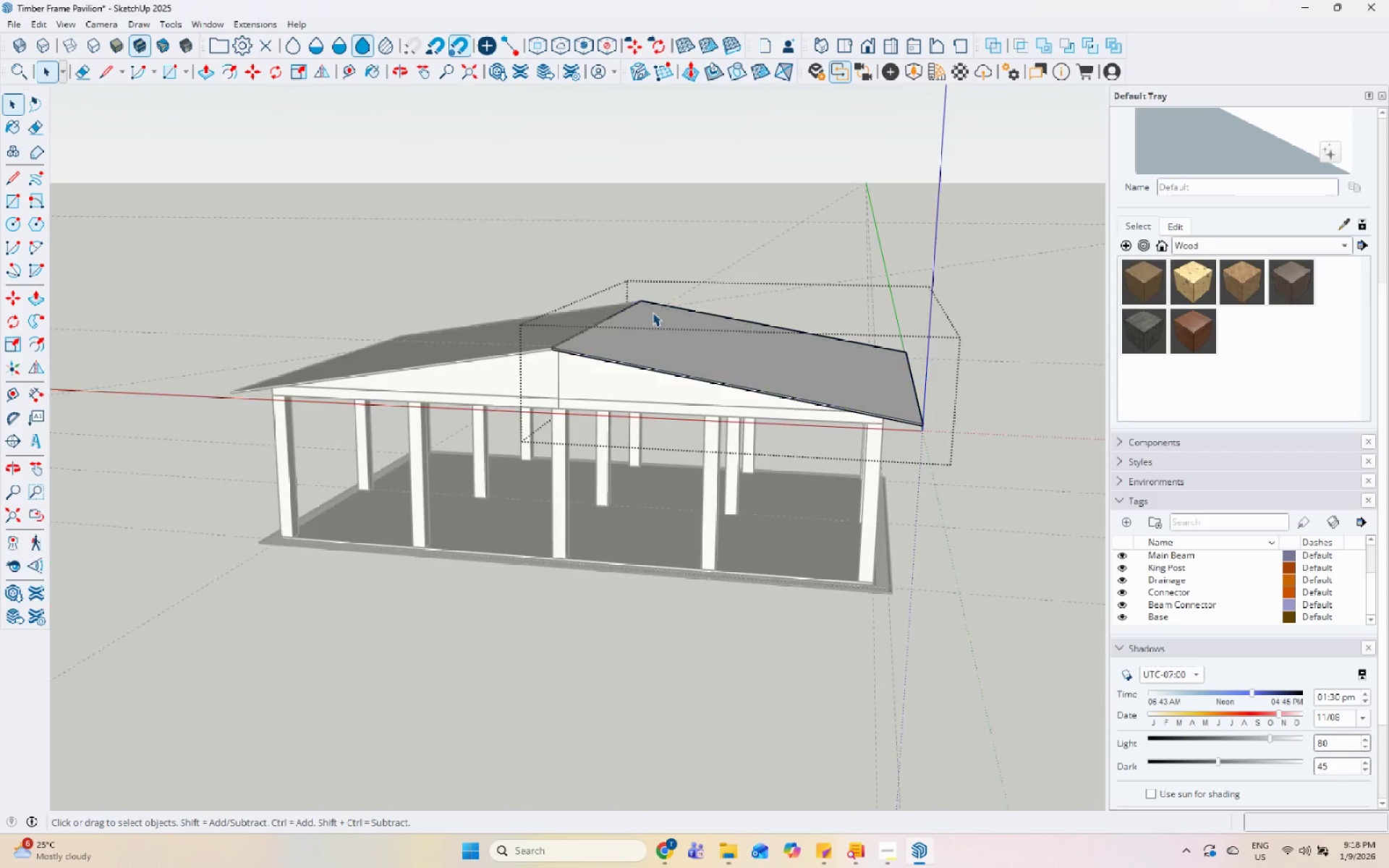 
triple_click([653, 312])
 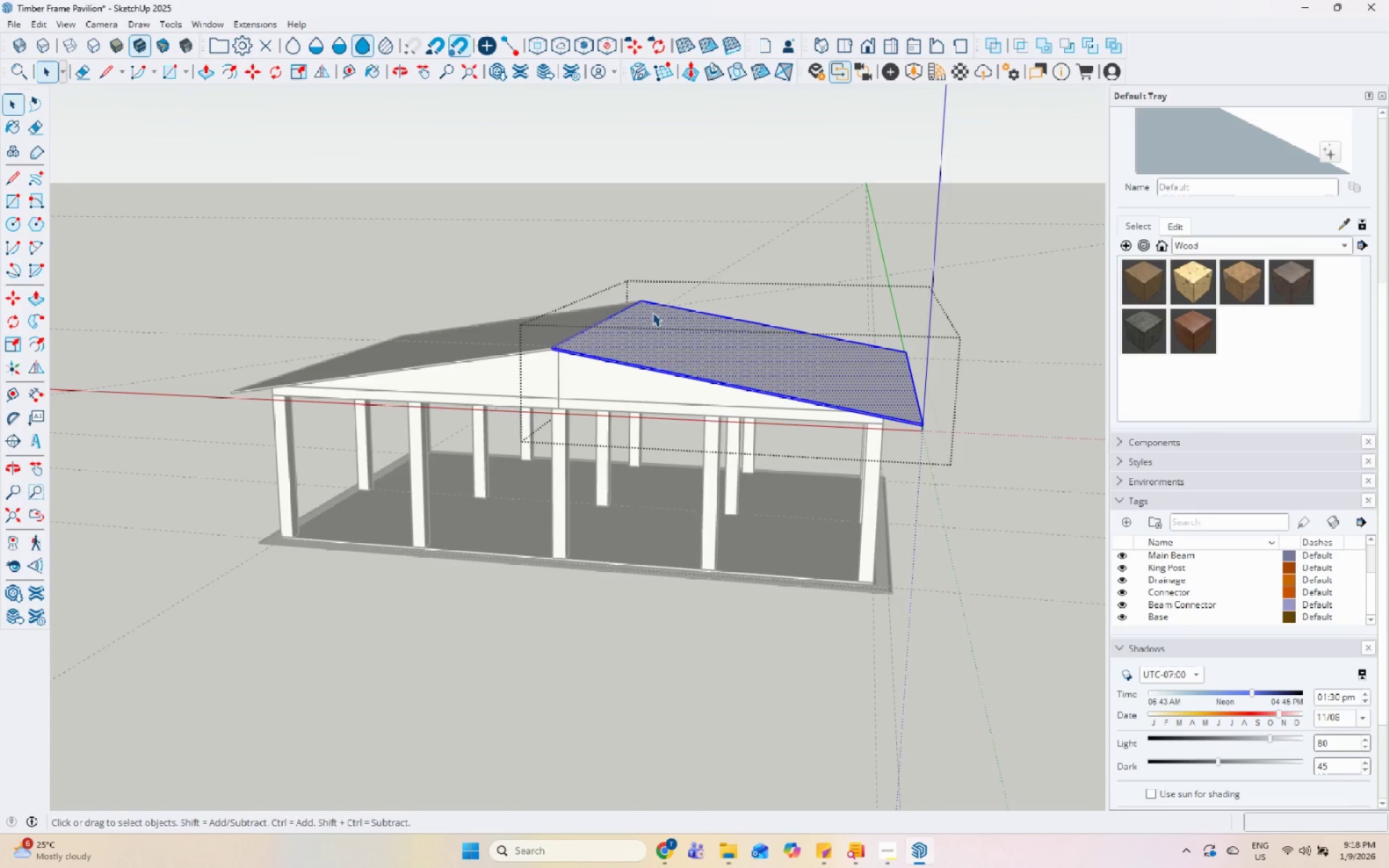 
key(Escape)
 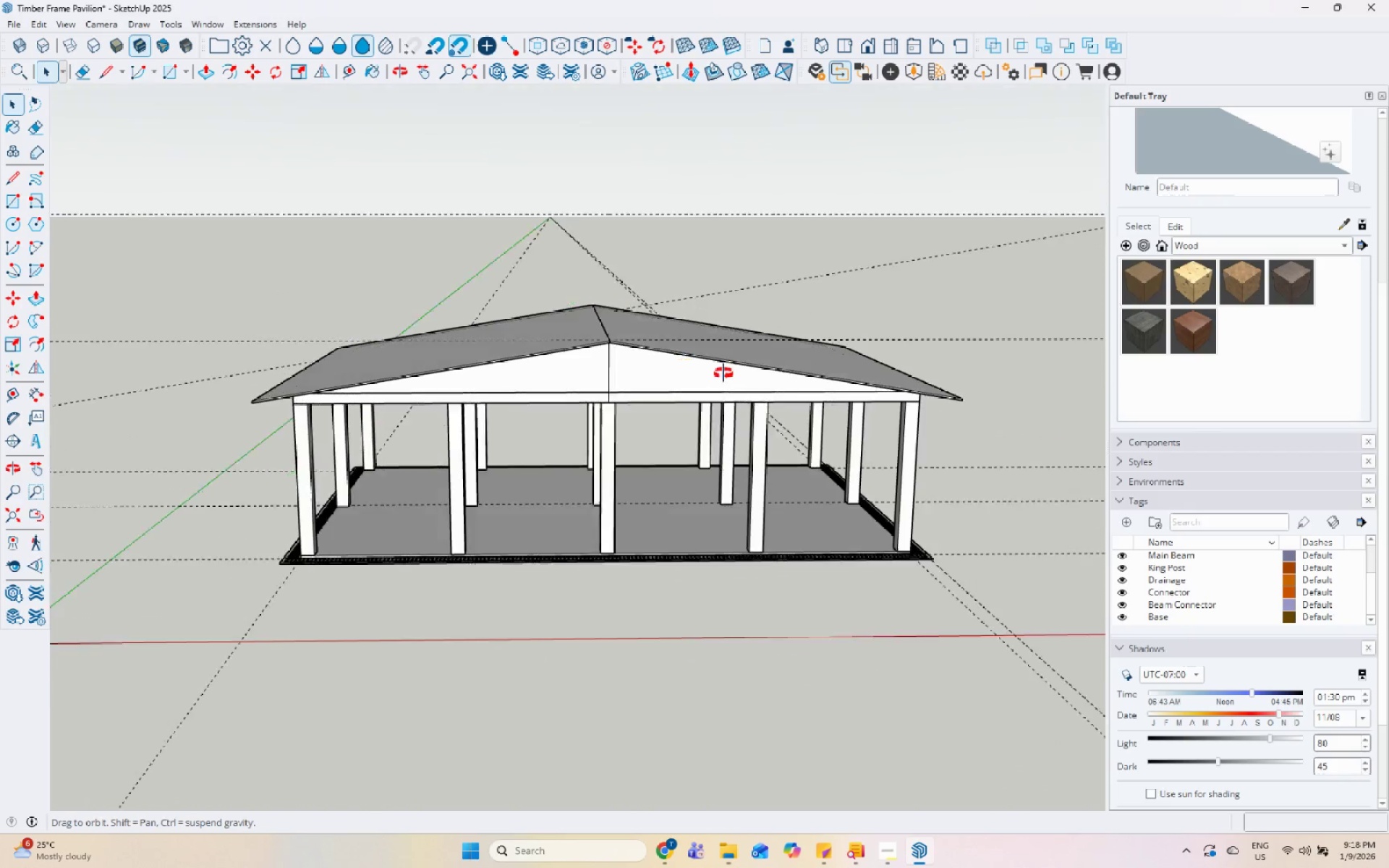 
double_click([667, 380])
 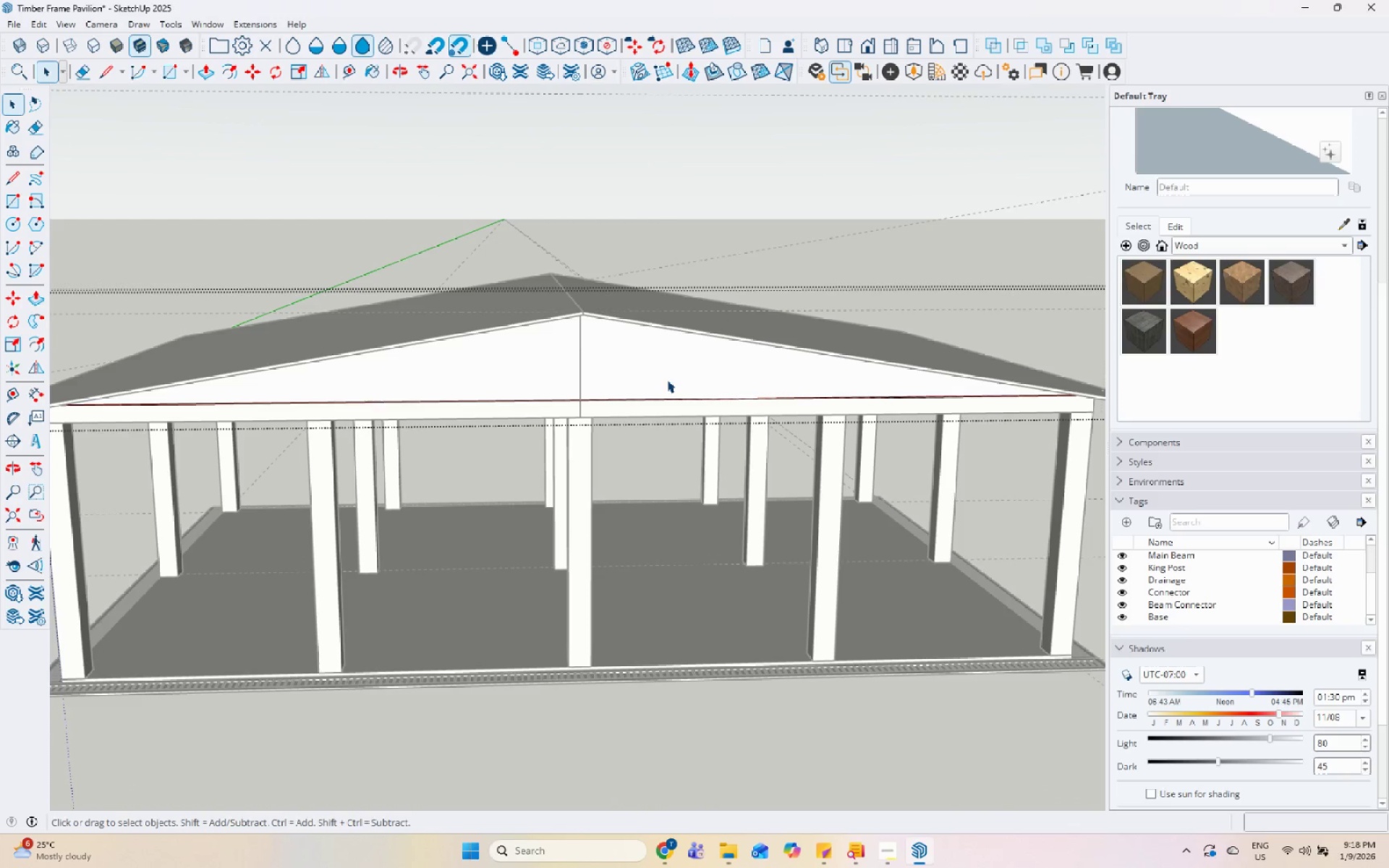 
scroll: coordinate [667, 380], scroll_direction: up, amount: 5.0
 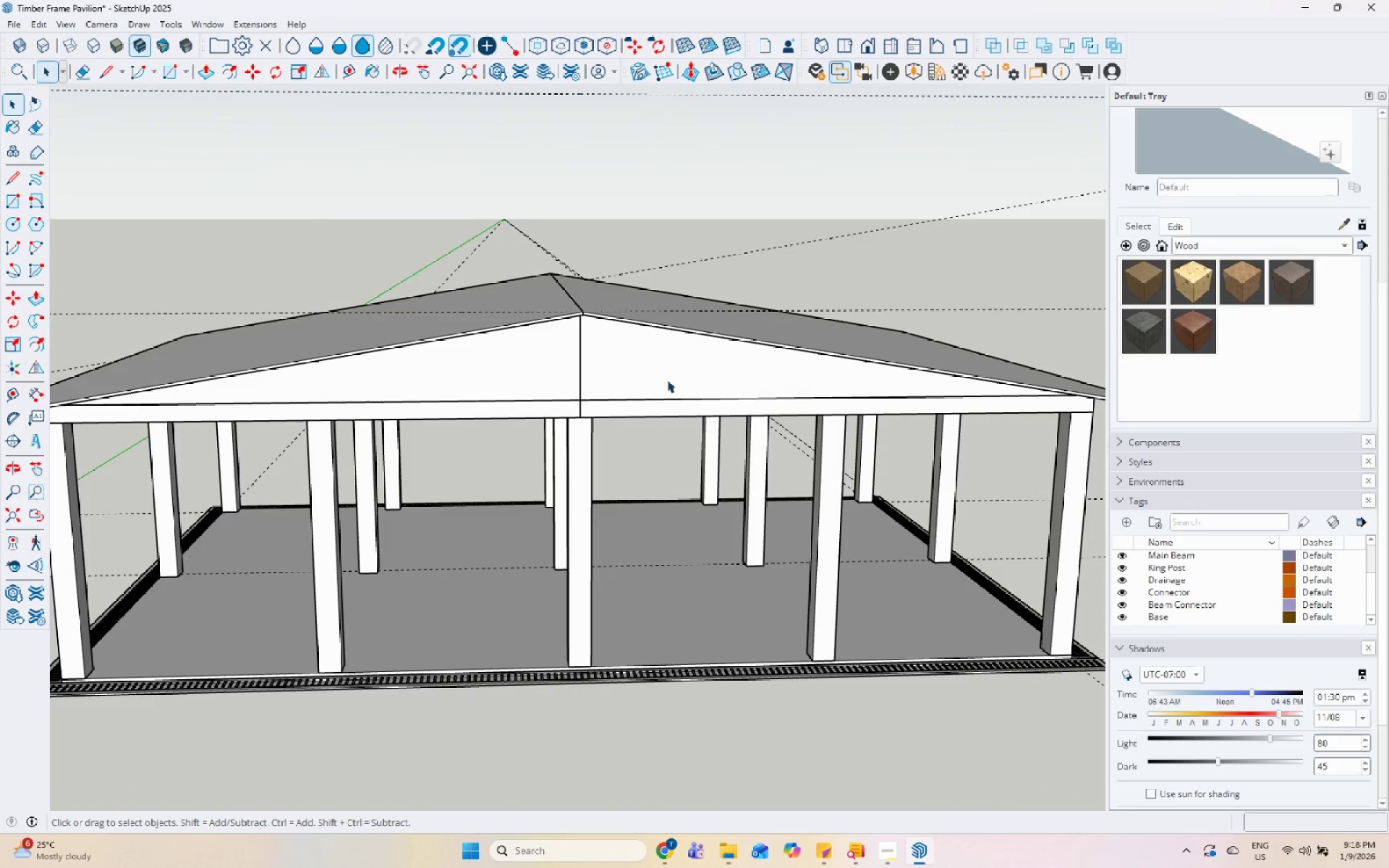 
triple_click([667, 380])
 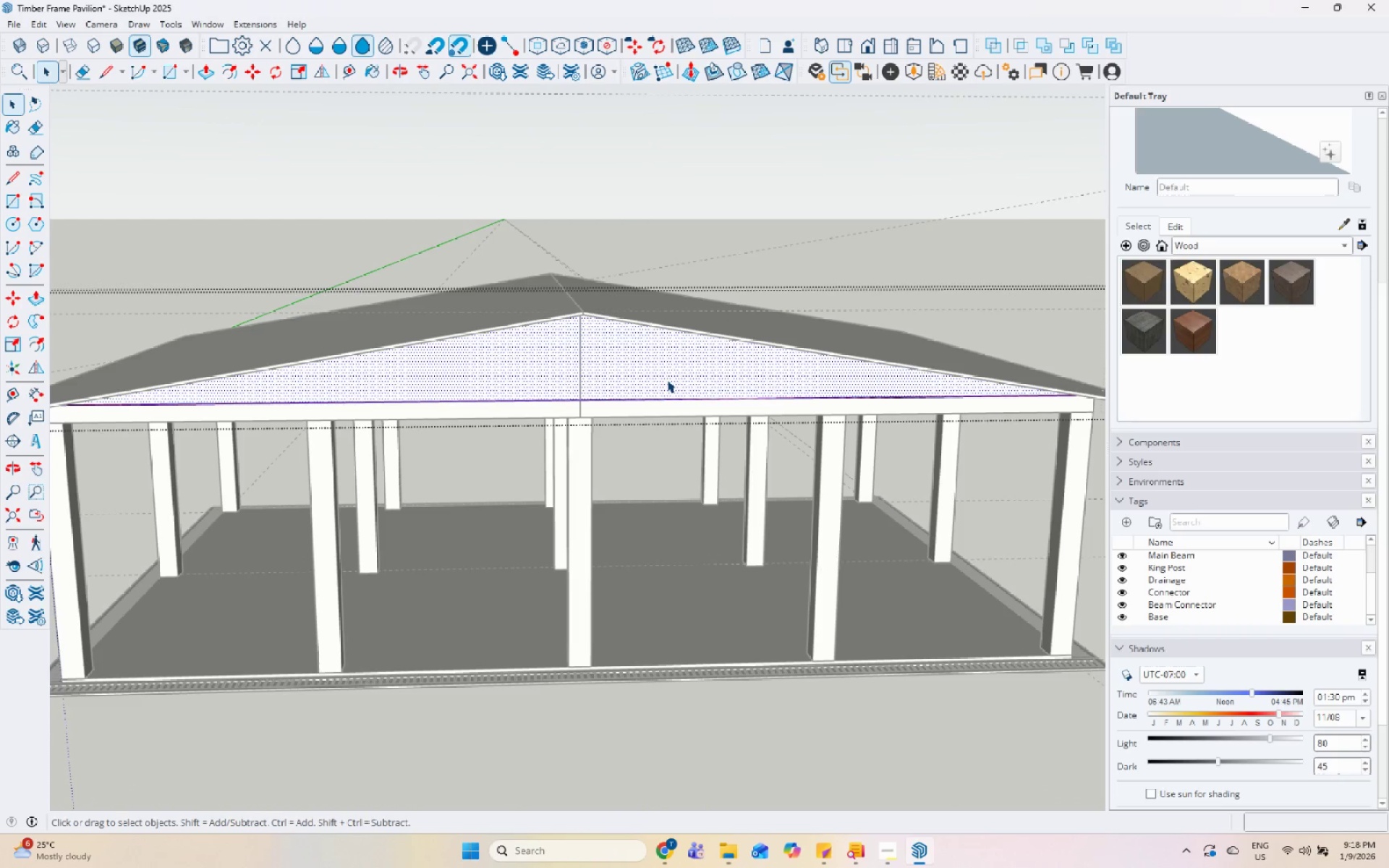 
key(Escape)
 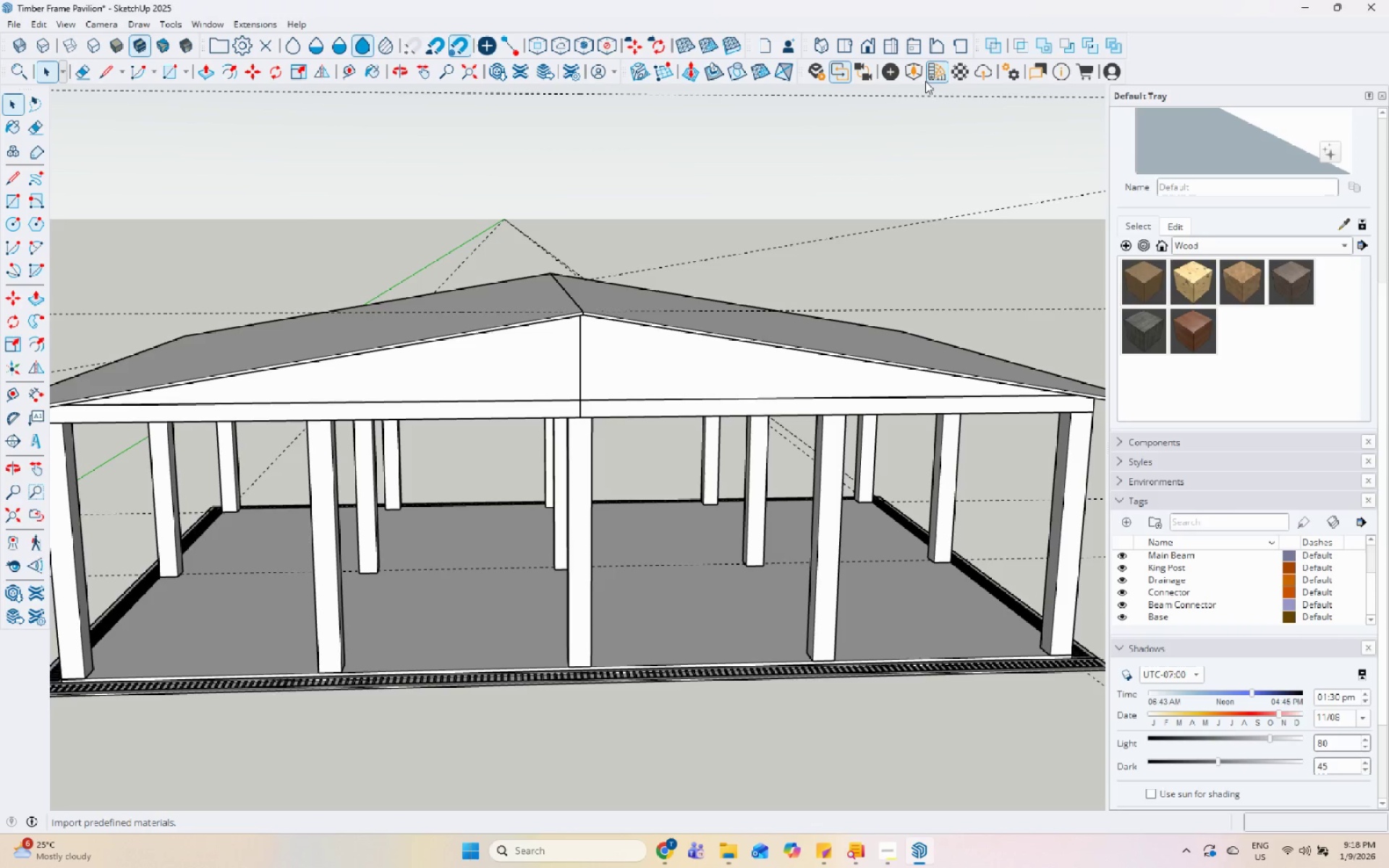 
left_click([934, 75])
 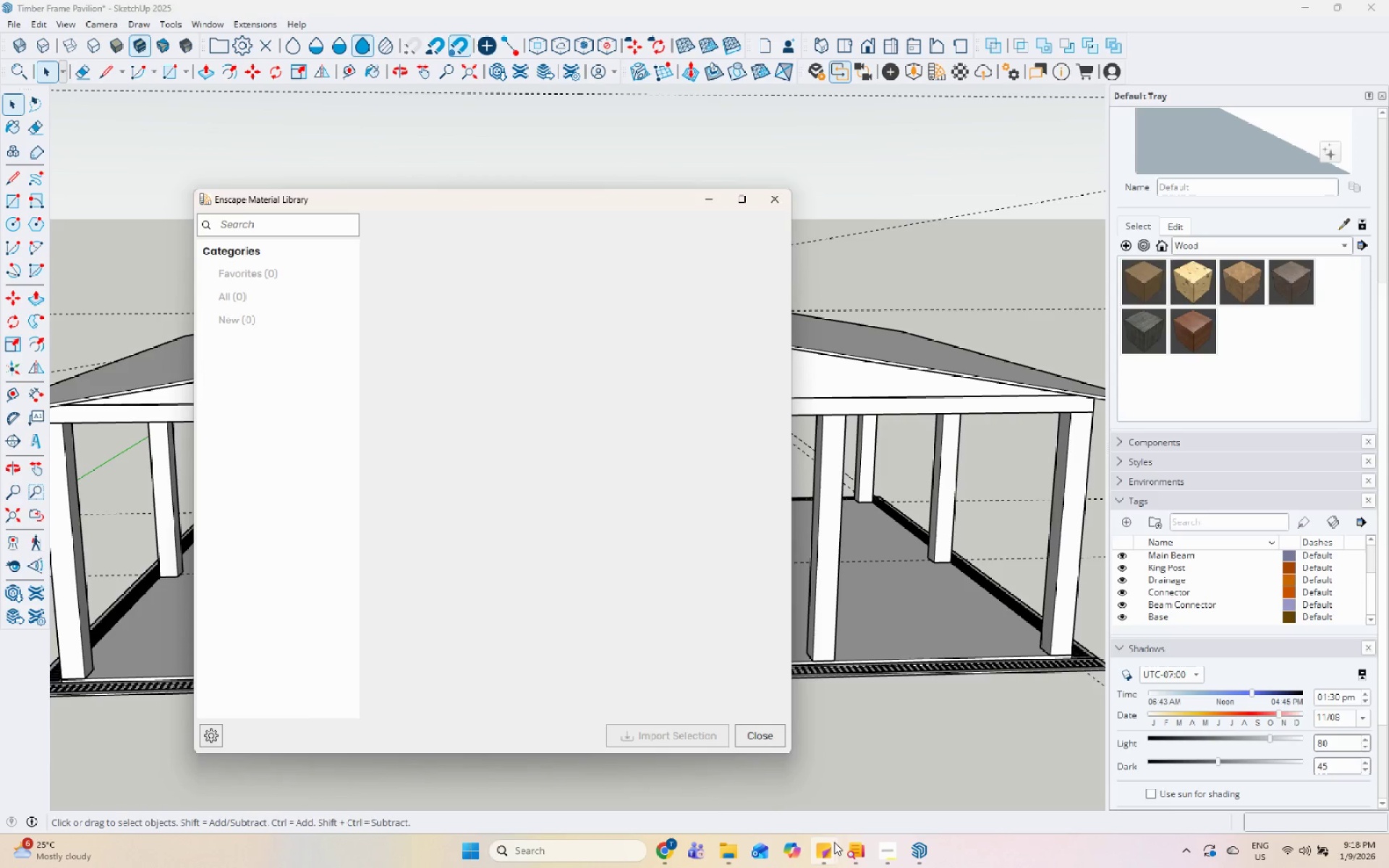 
left_click([880, 851])